 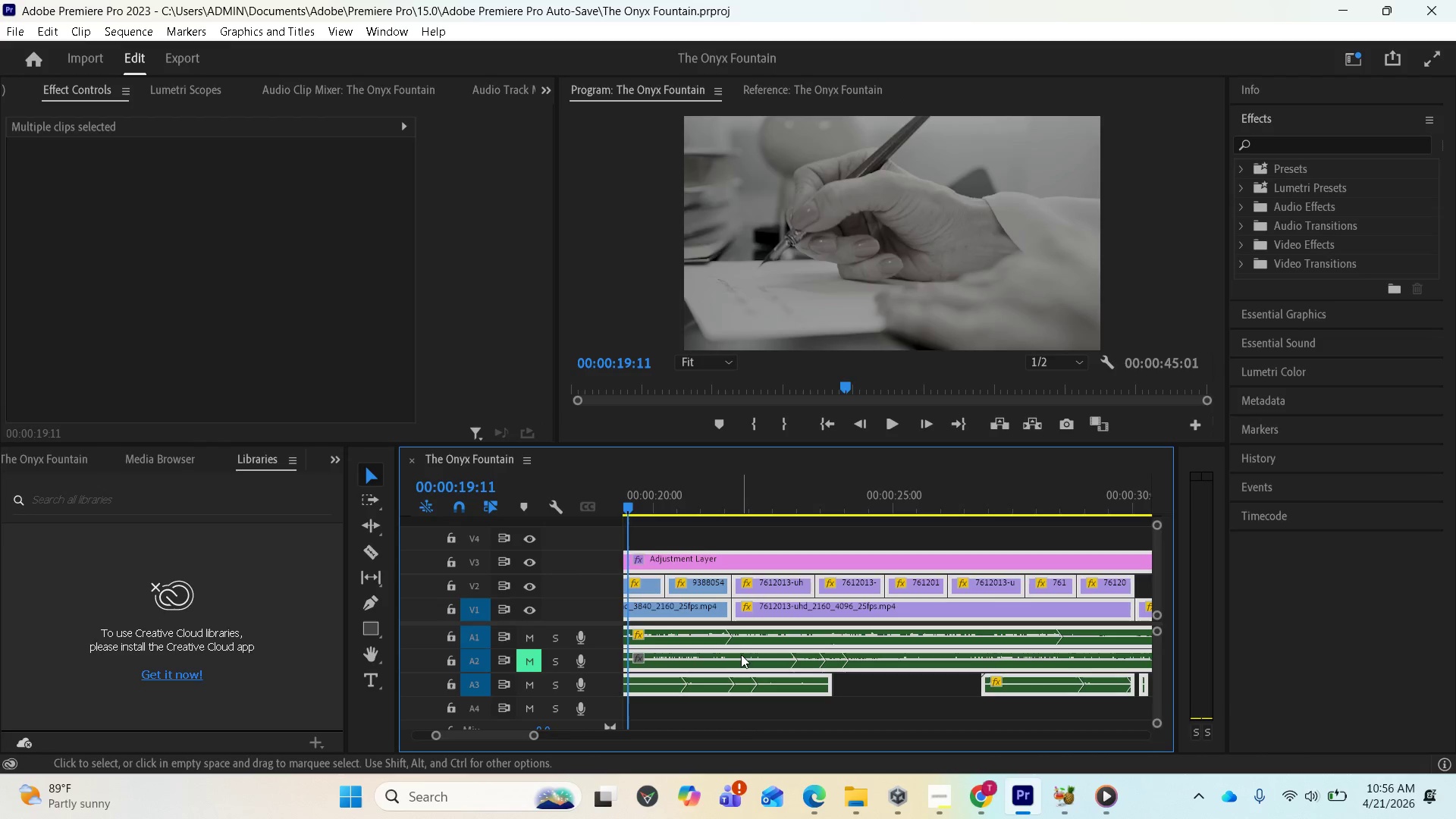 
key(Space)
 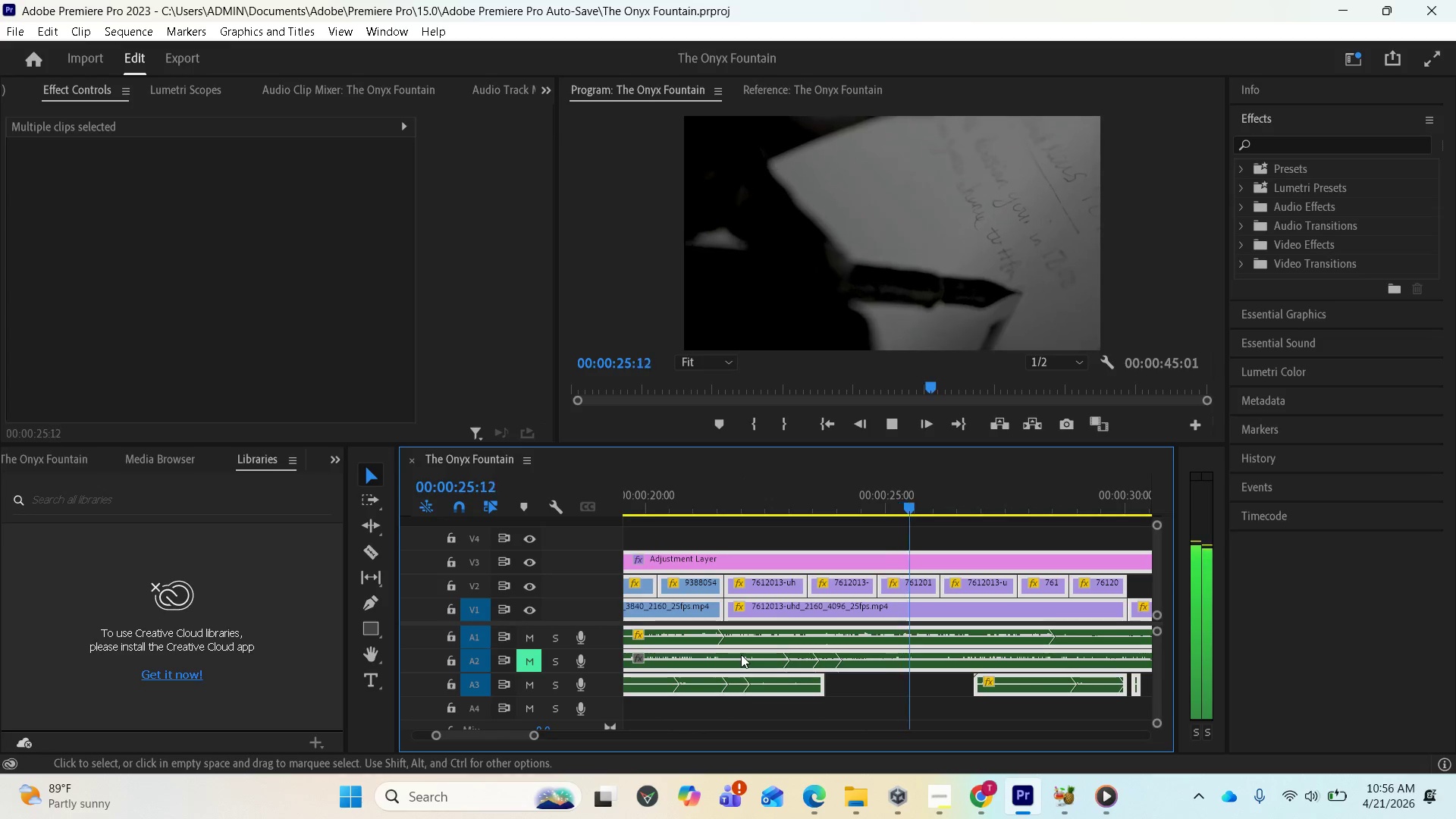 
wait(11.16)
 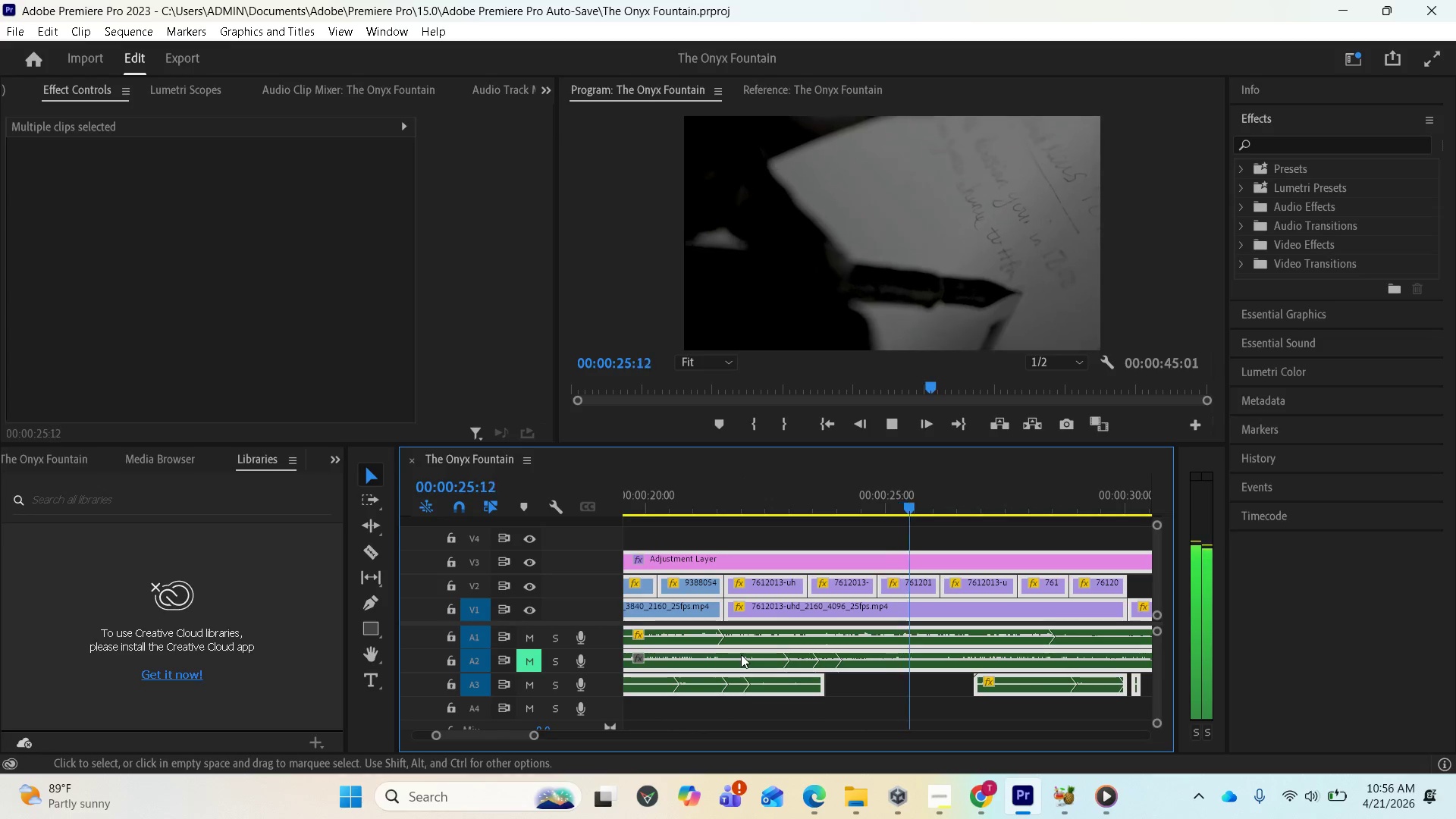 
key(Space)
 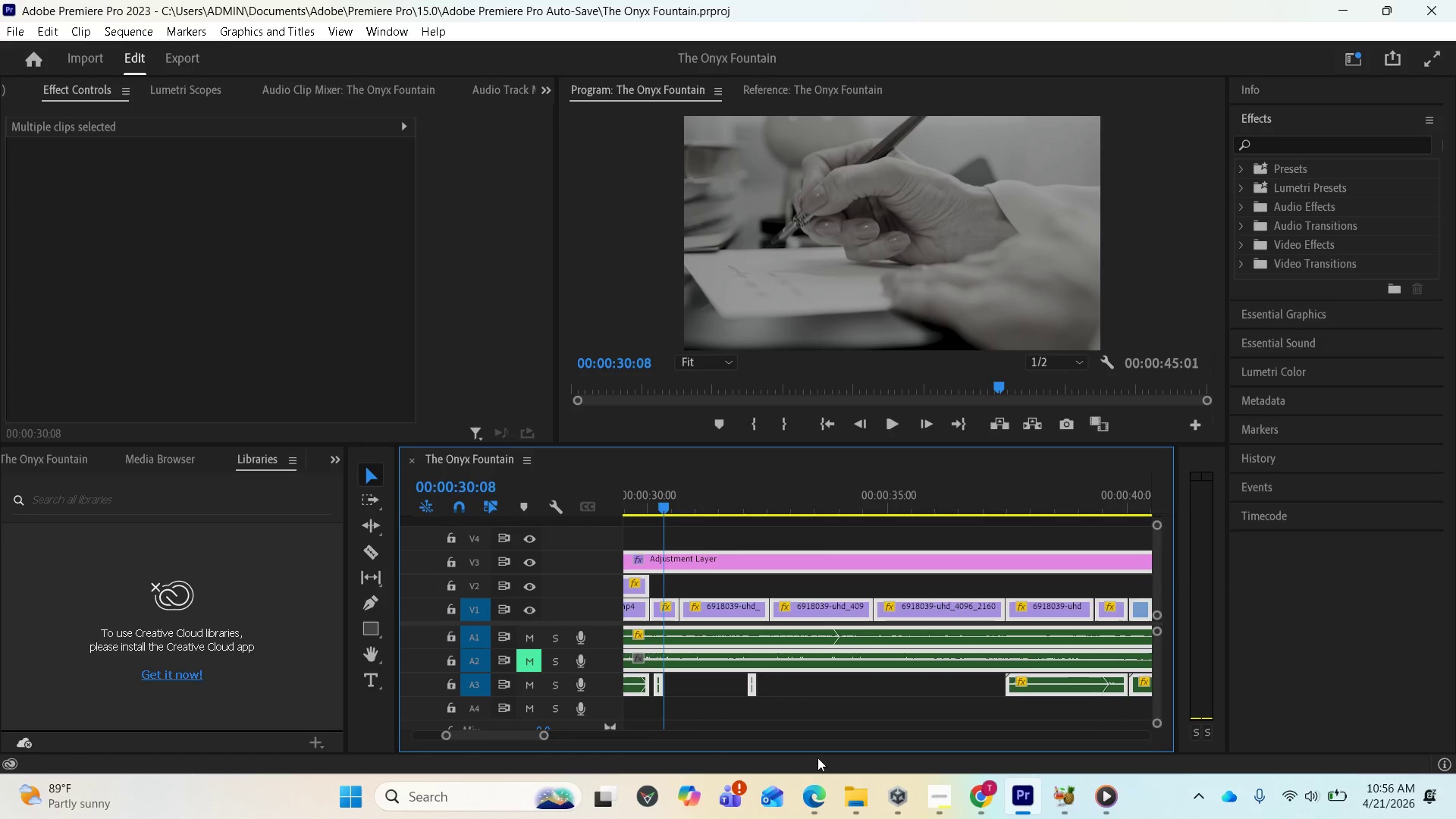 
mouse_move([956, 805])
 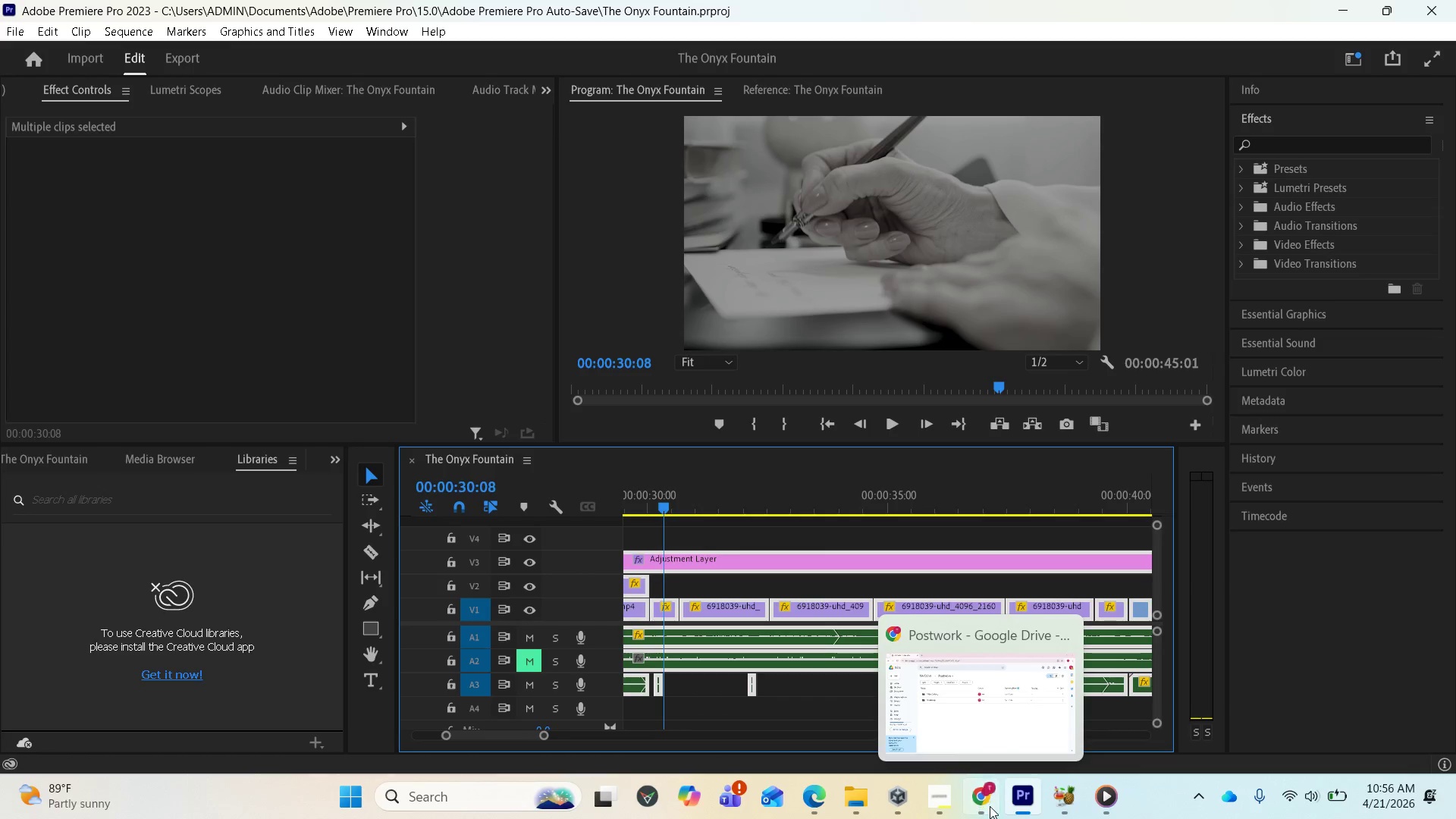 
left_click([990, 806])
 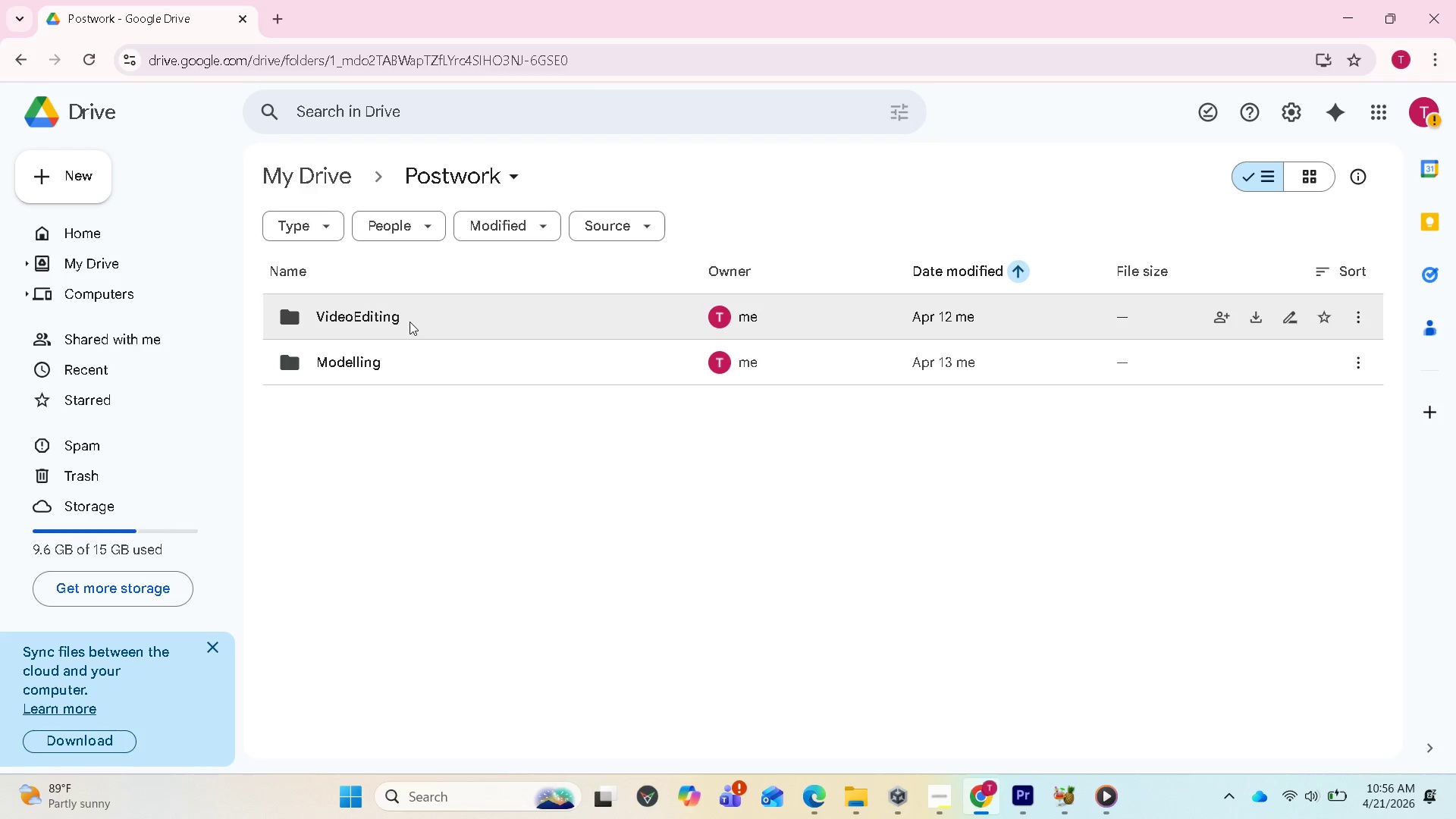 
double_click([410, 322])
 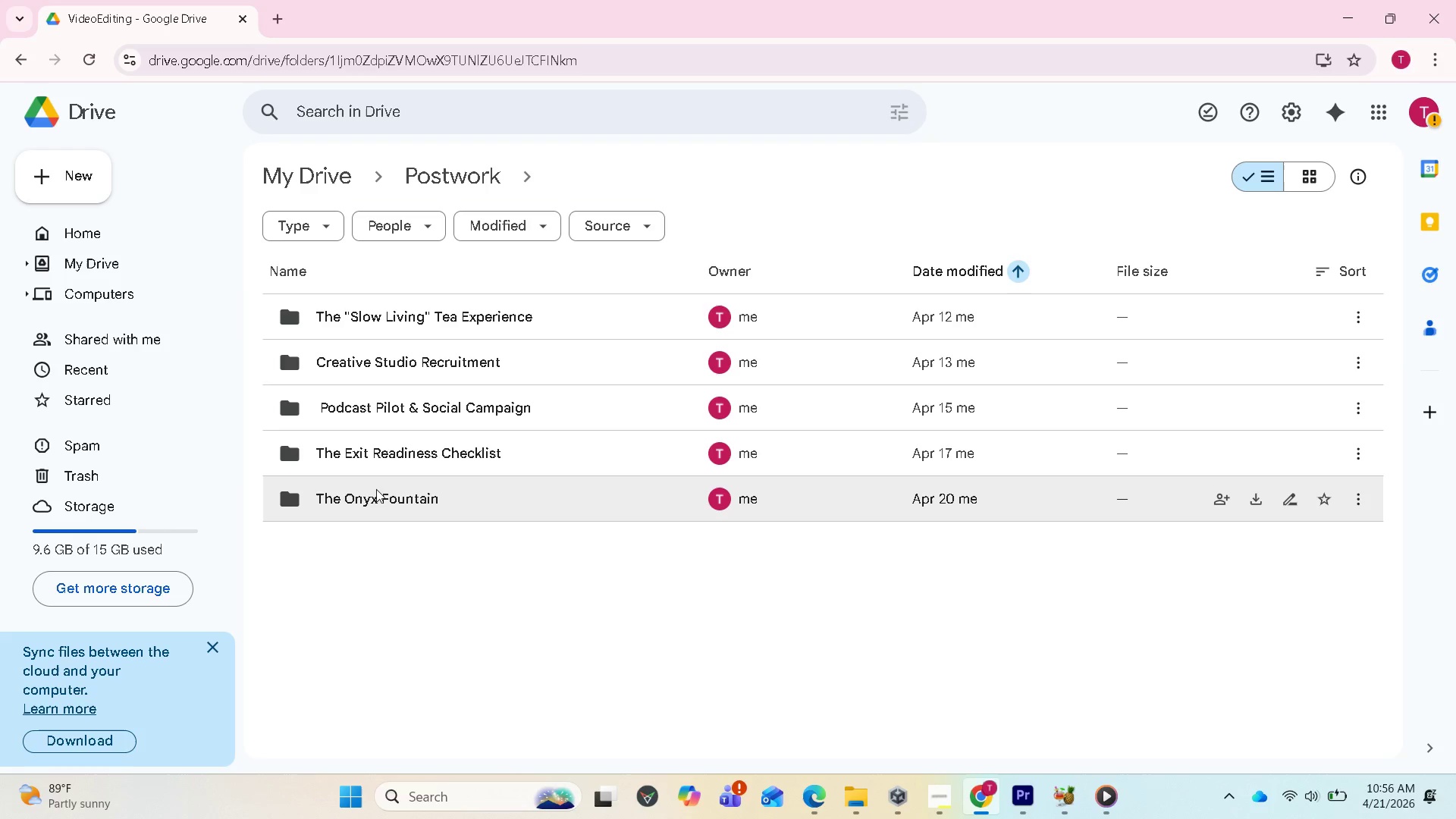 
double_click([372, 499])
 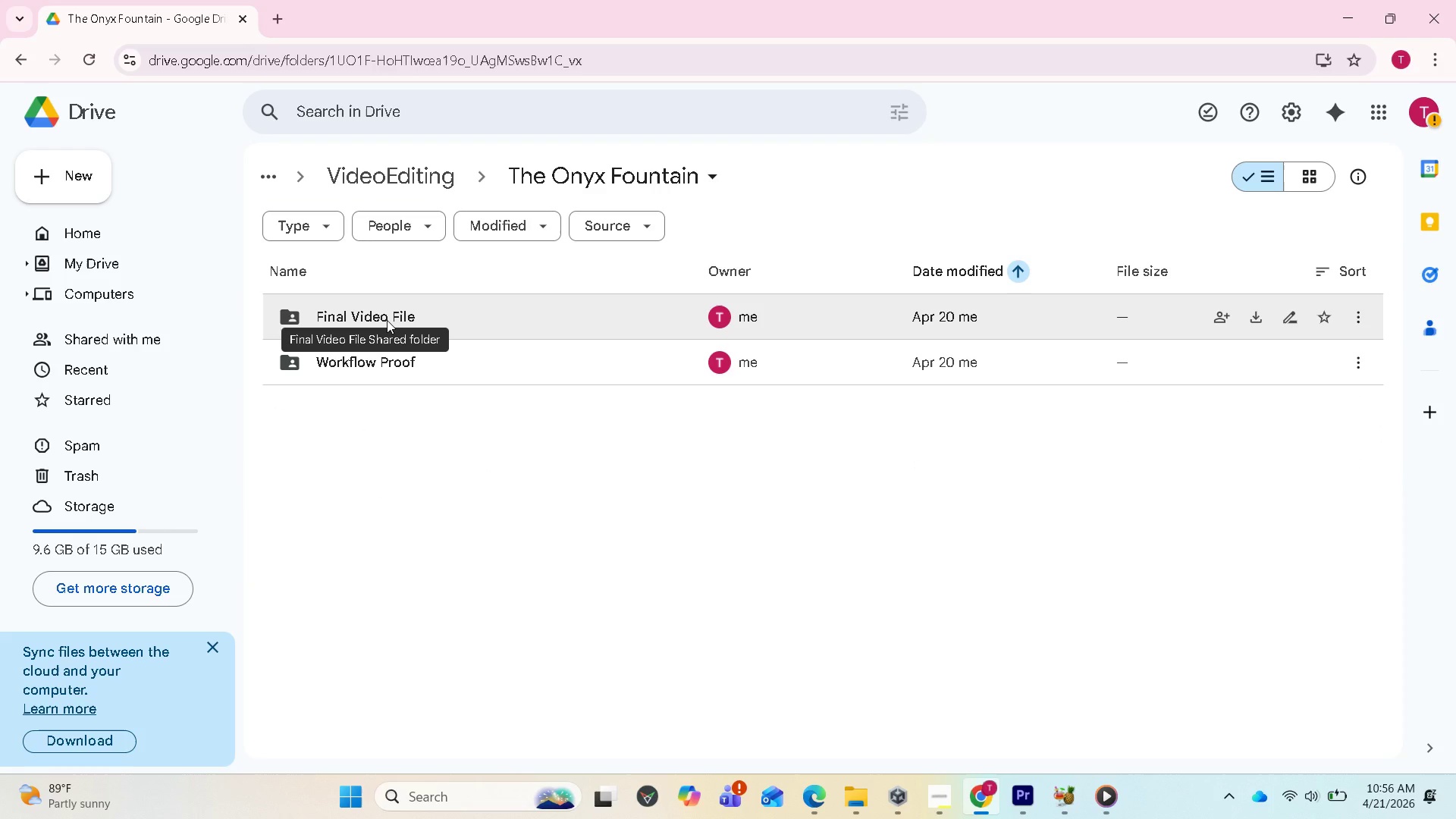 
double_click([387, 320])
 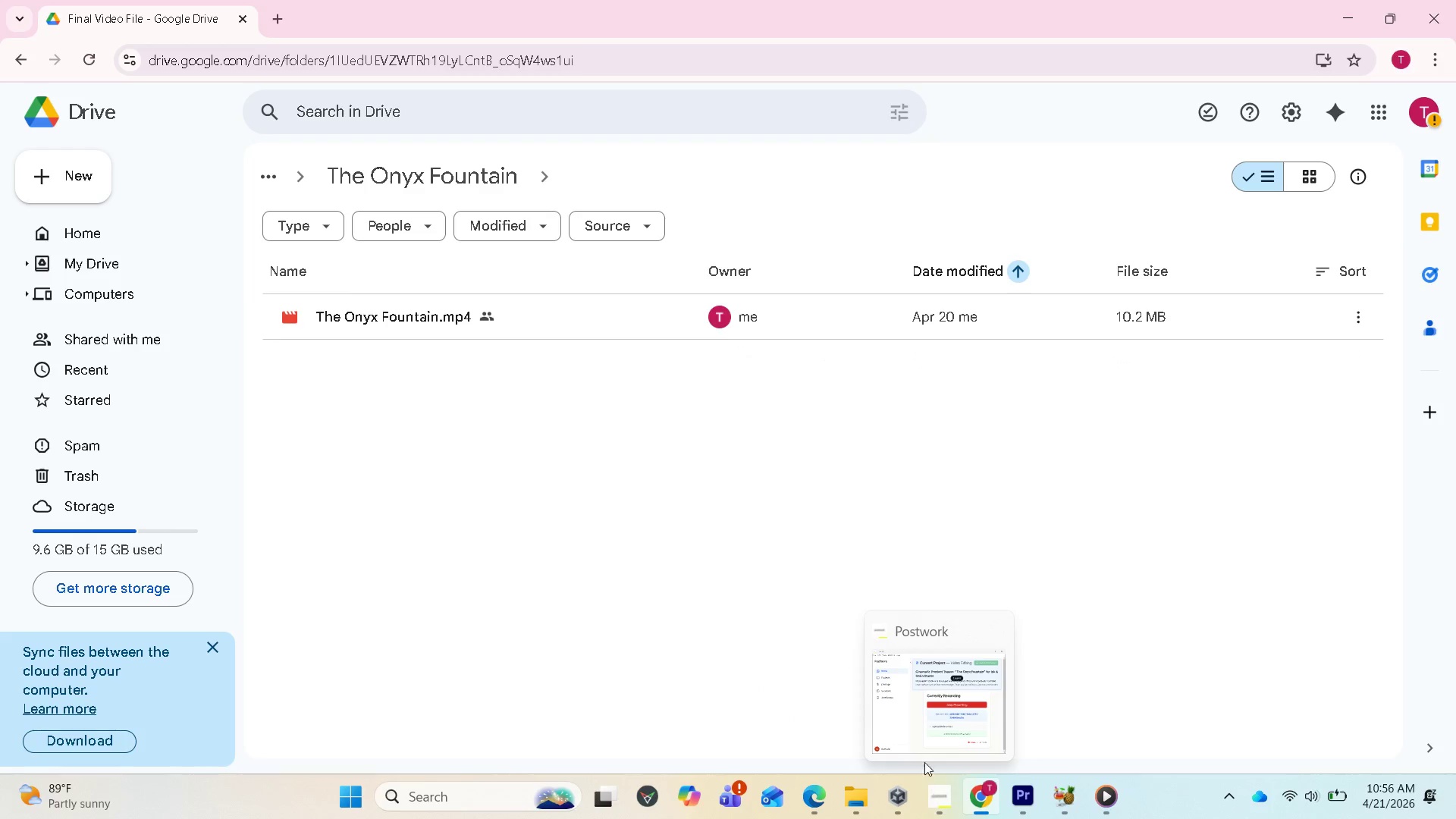 
wait(5.86)
 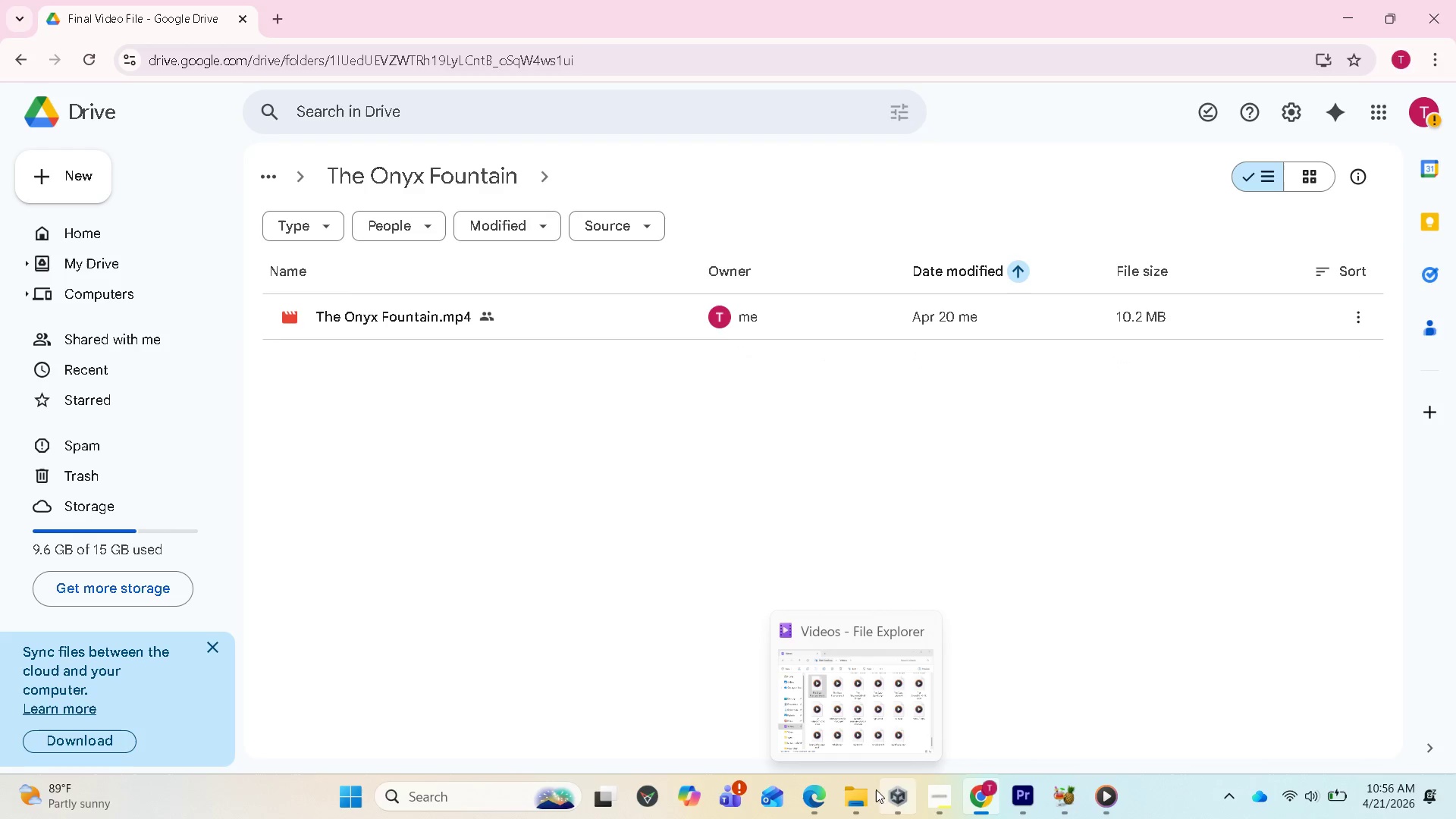 
left_click([870, 743])
 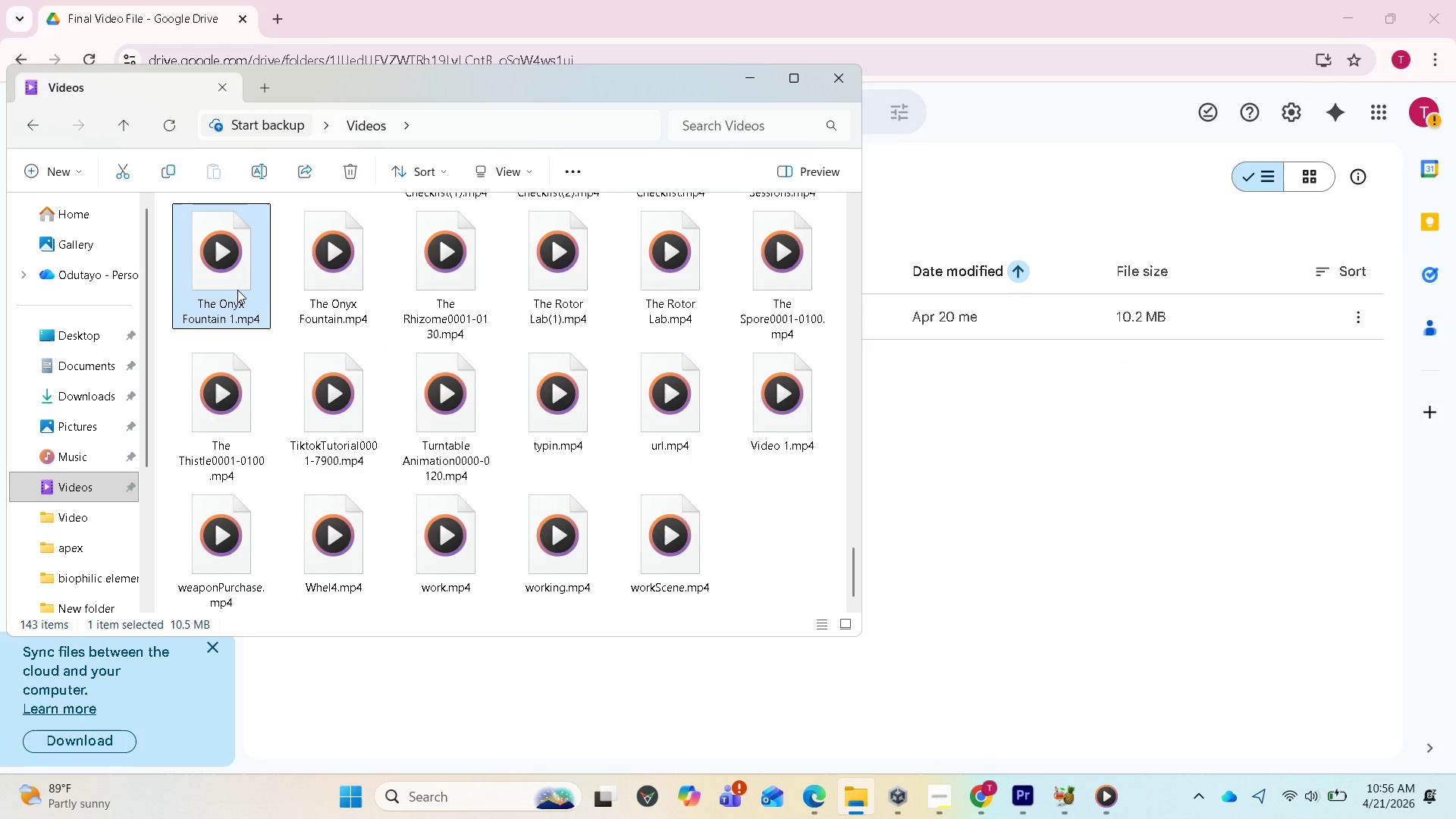 
left_click_drag(start_coordinate=[237, 287], to_coordinate=[1014, 595])
 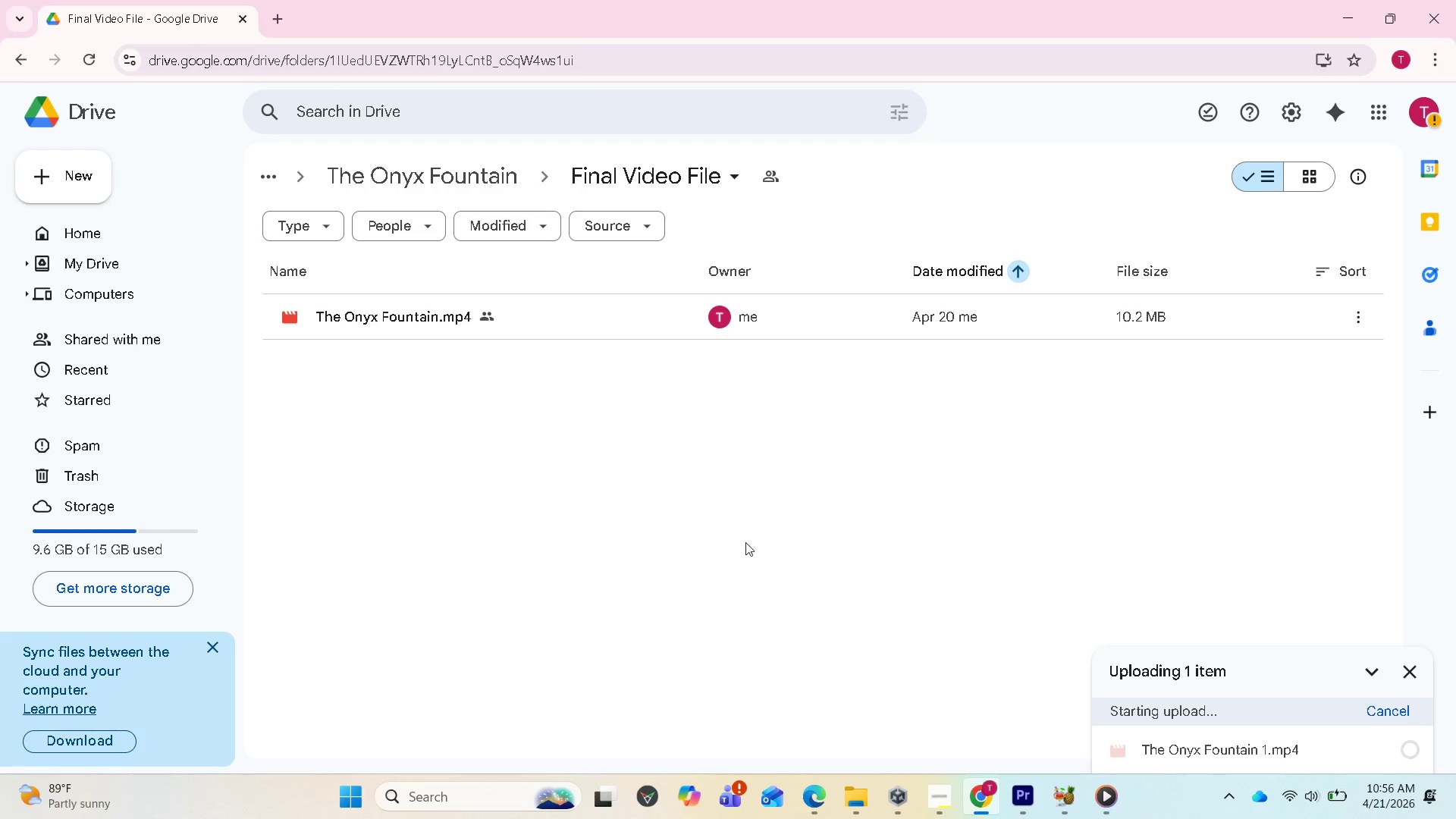 
wait(8.73)
 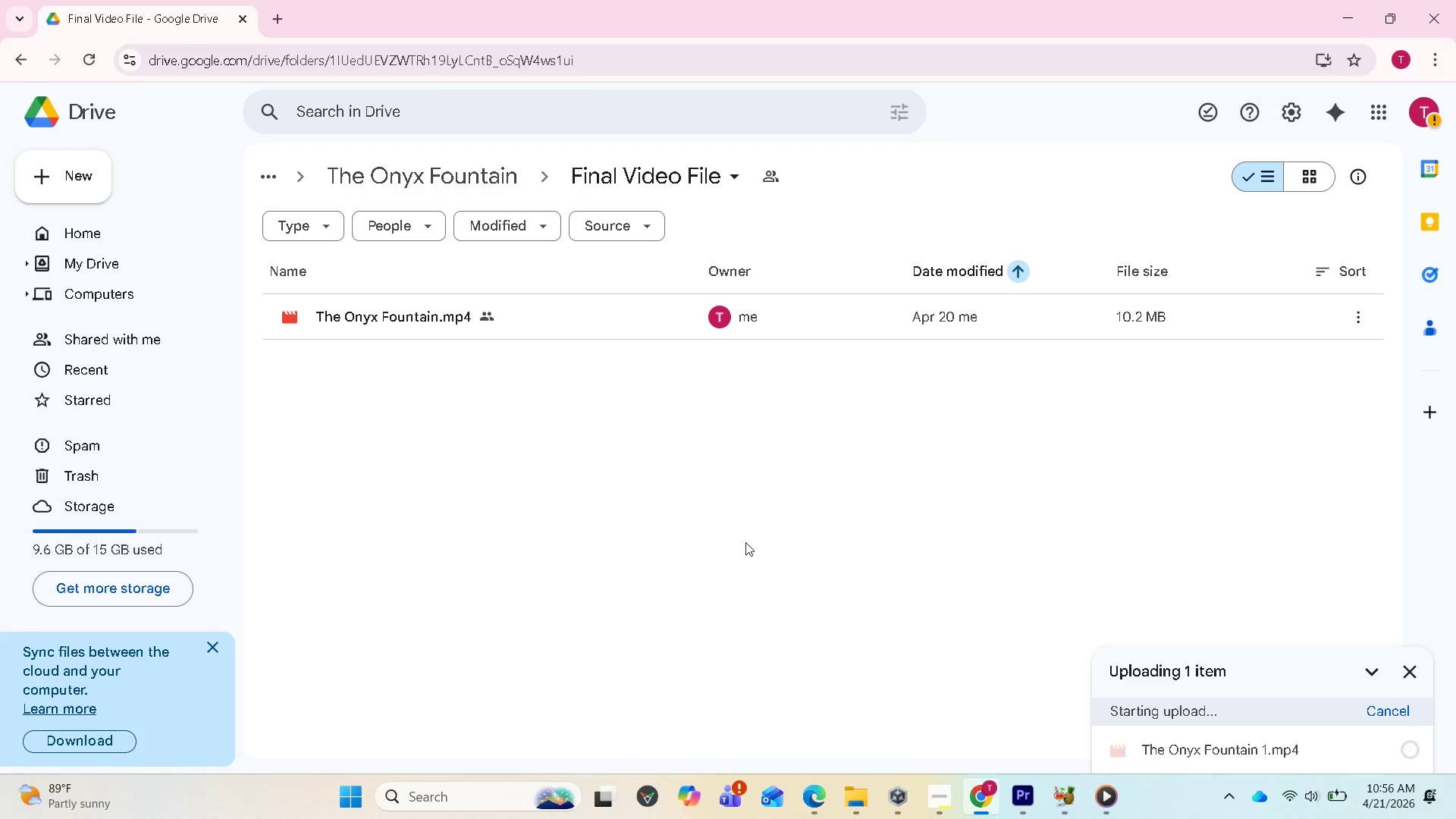 
left_click([928, 799])